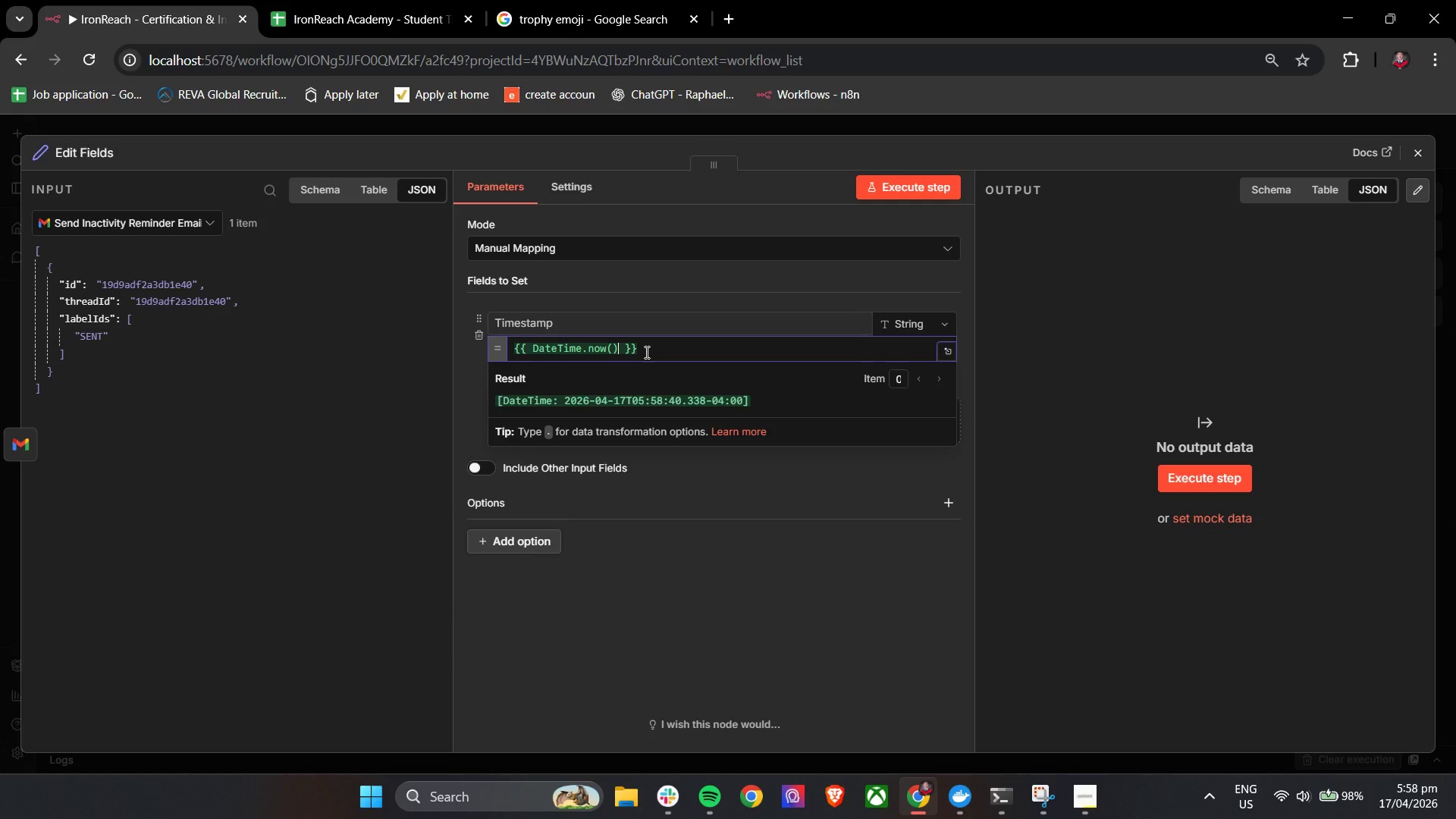 
type(.setzone)
 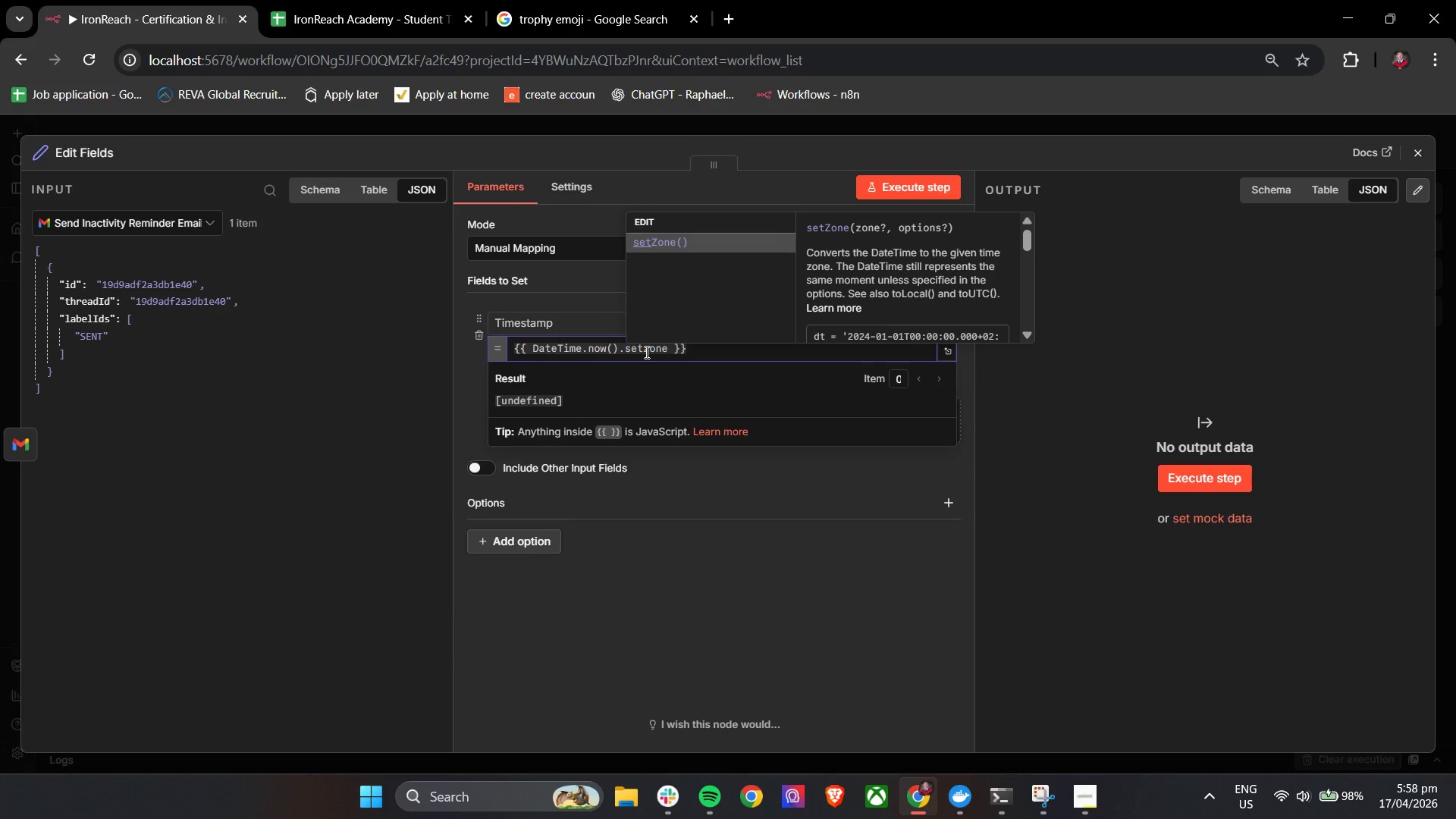 
key(Enter)
 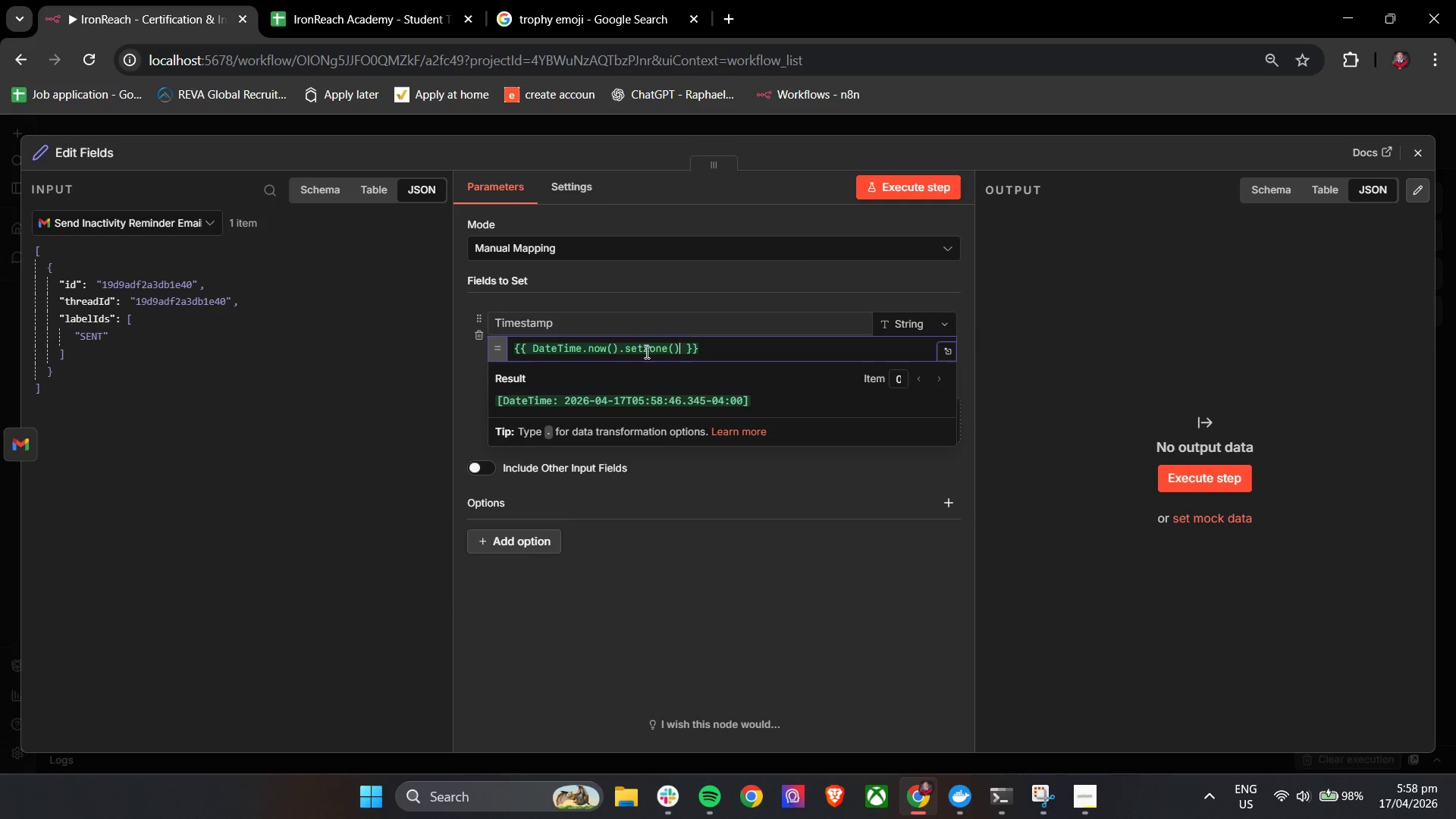 
key(ArrowLeft)
 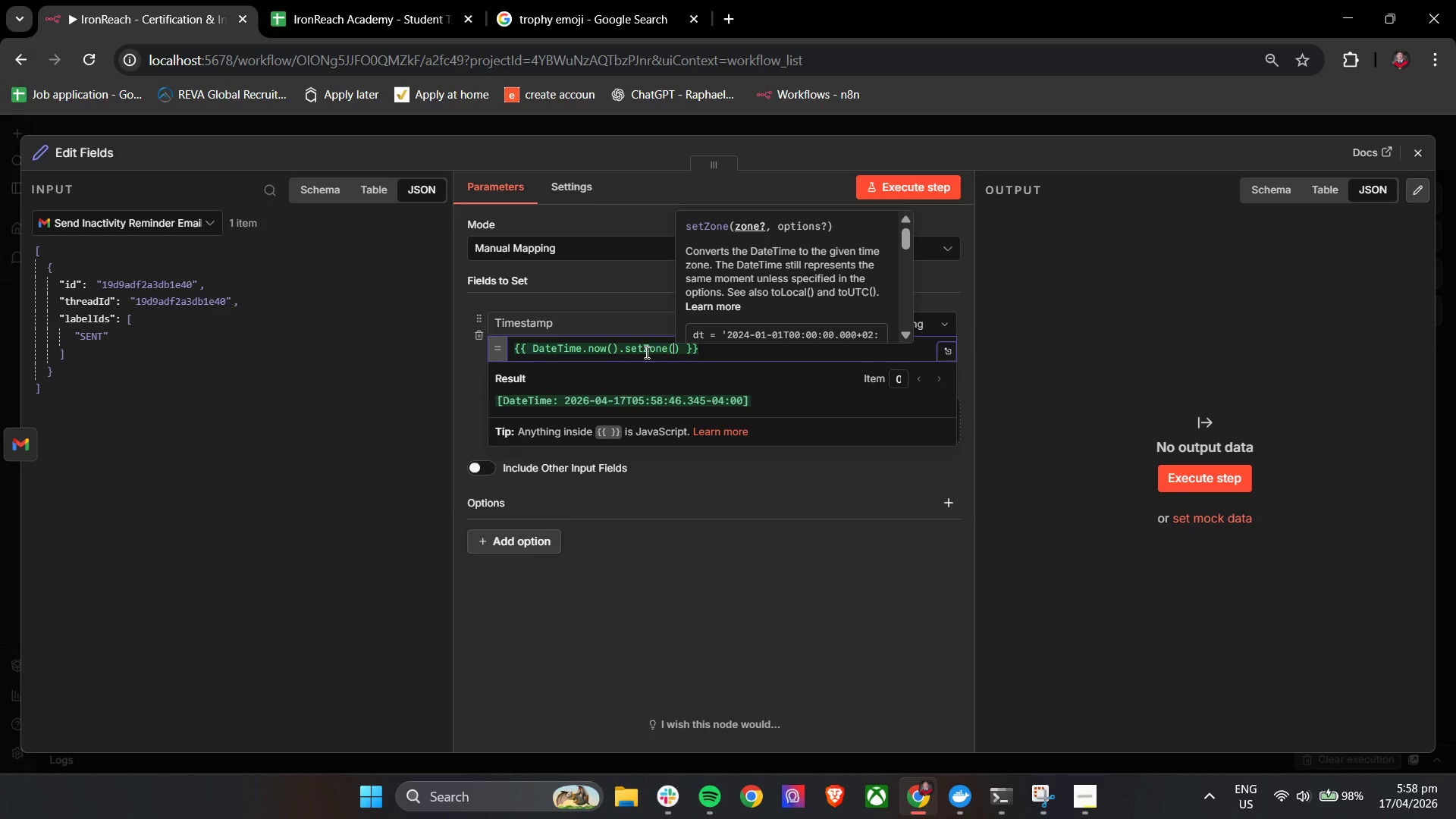 
type('Asia/Manila)
 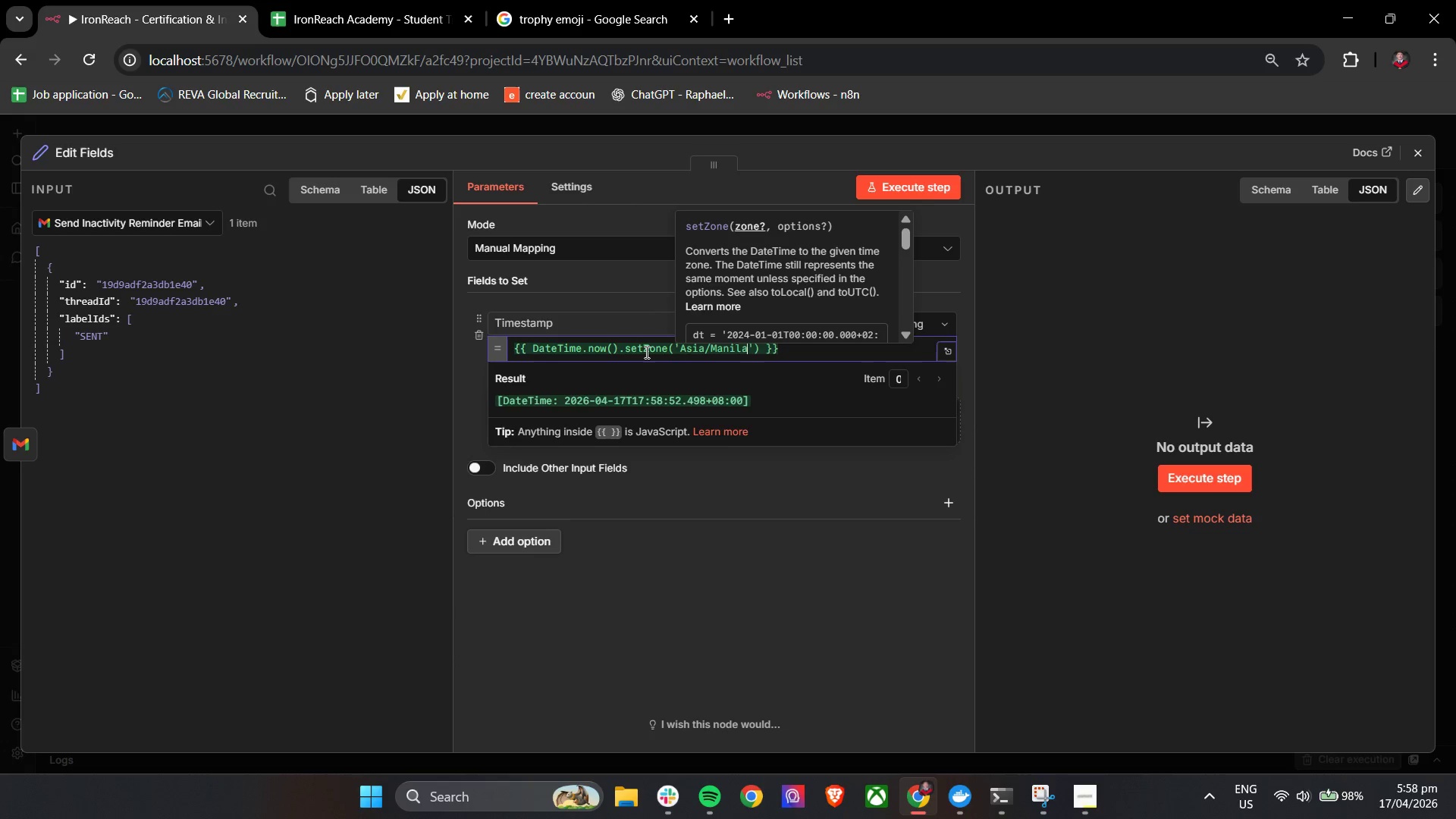 
key(ArrowRight)
 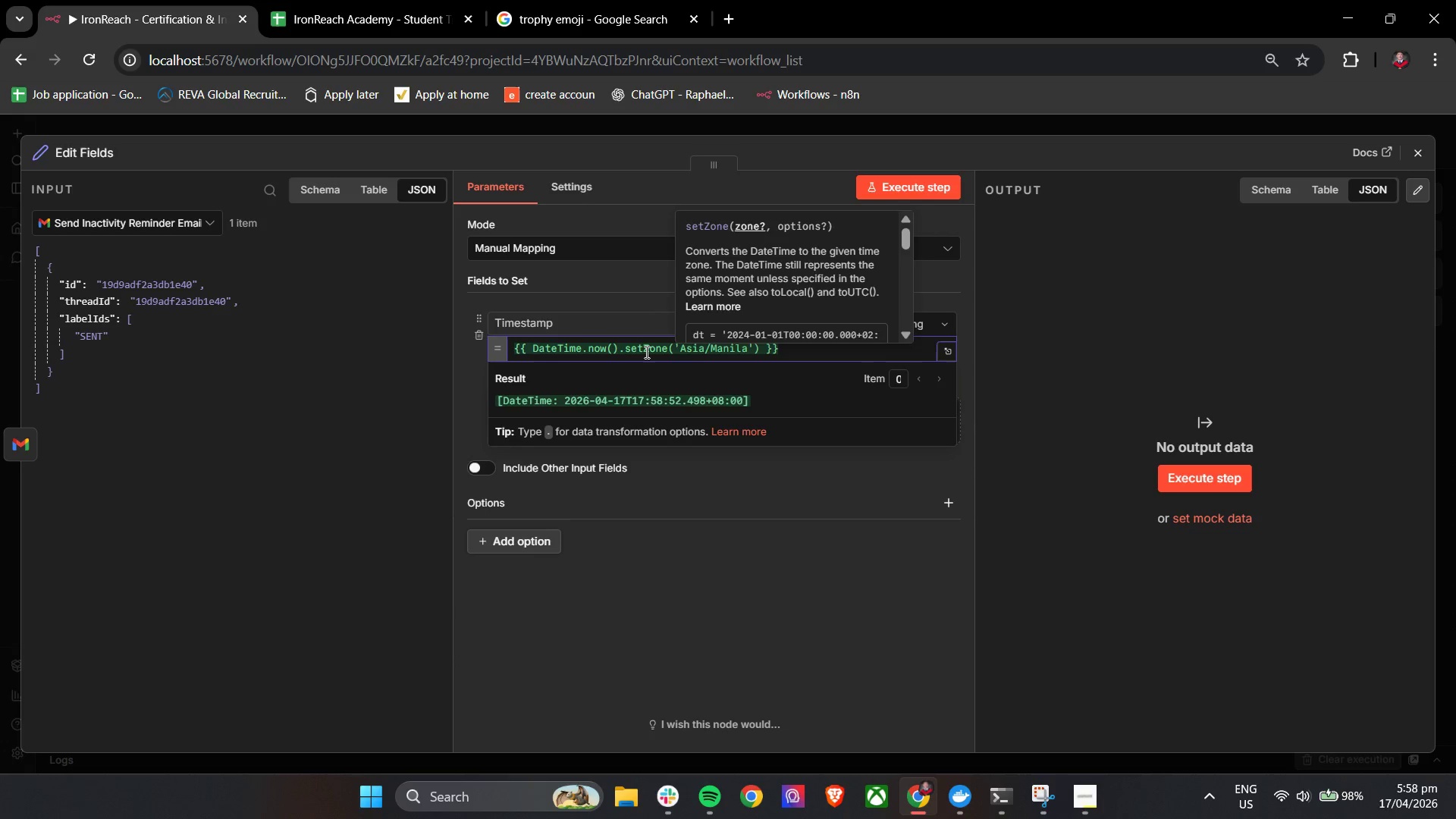 
key(ArrowRight)
 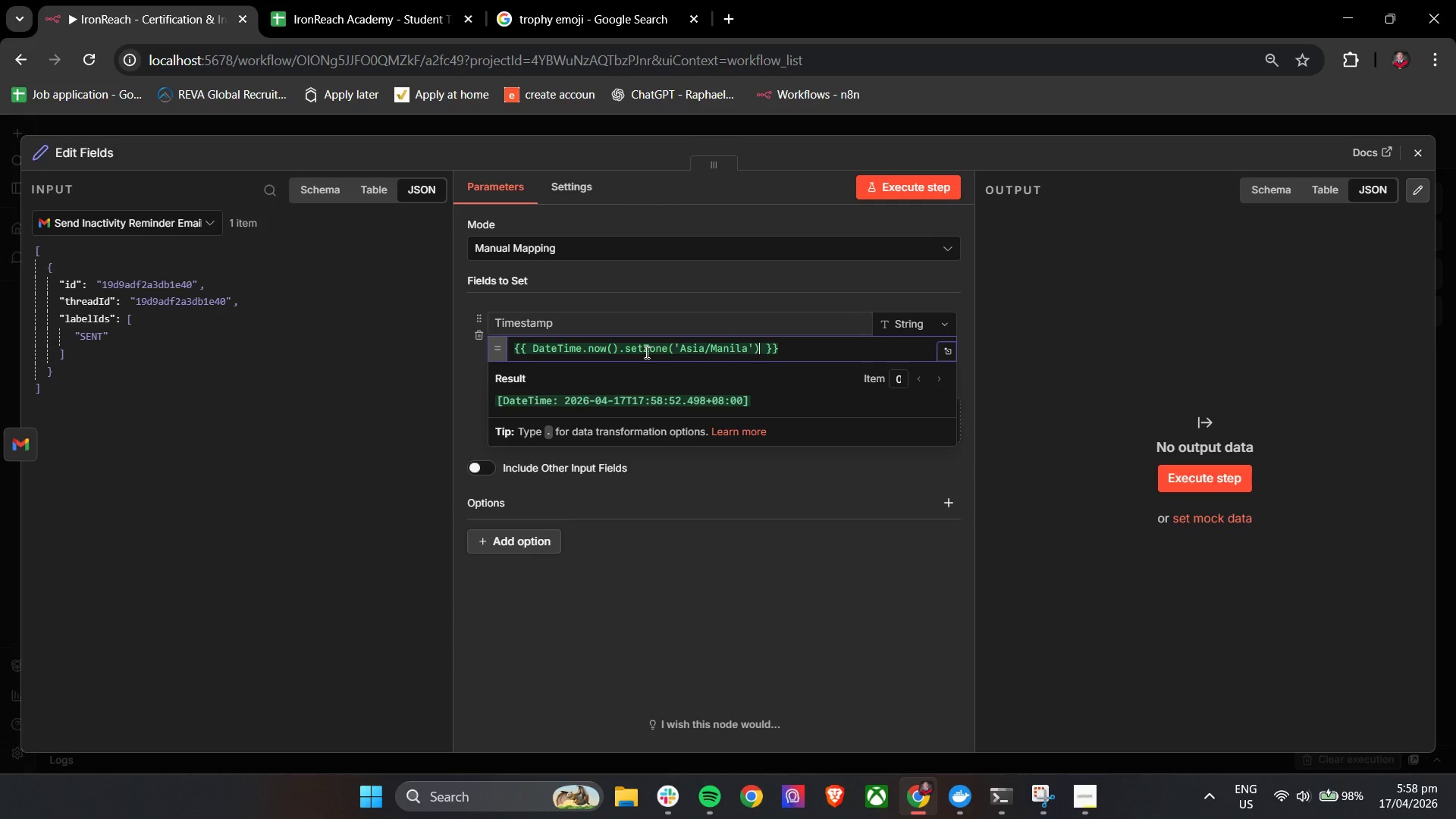 
type(.toFormat()
 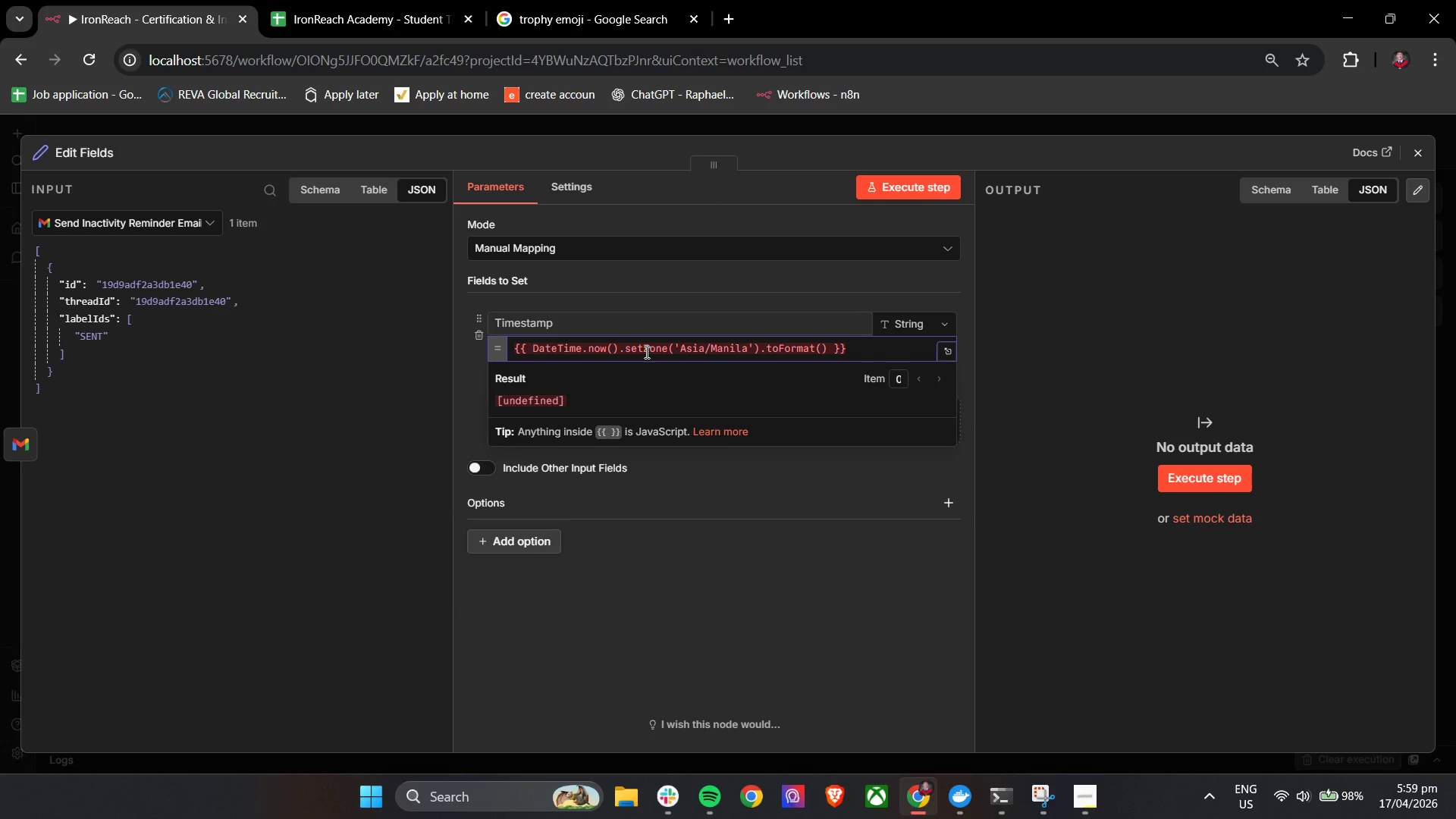 
type('yyyy-mm)
key(Backspace)
key(Backspace)
type(MM-dd-)
key(Backspace)
type( hh:mm:ss a)
 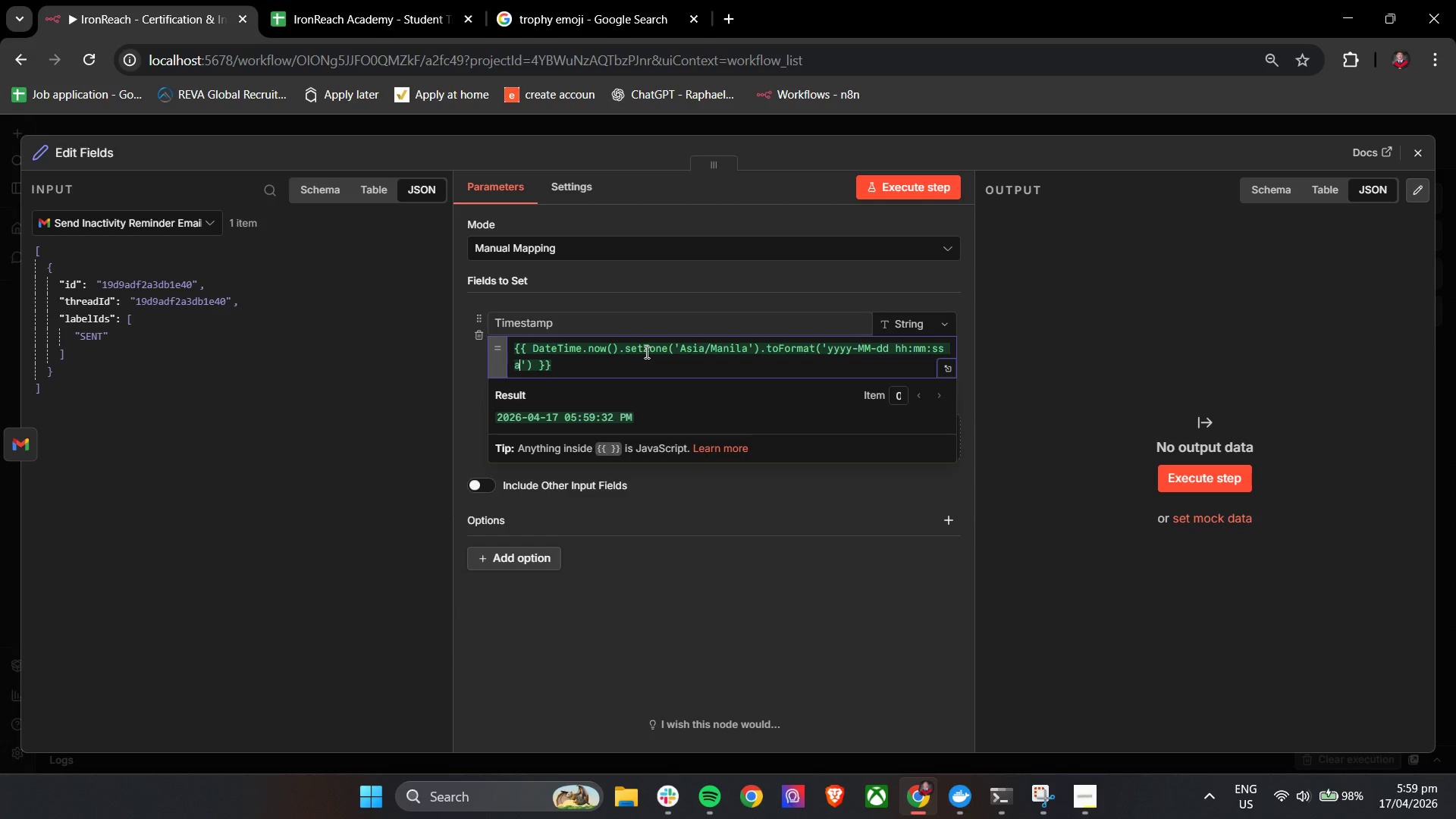 
left_click([461, 380])
 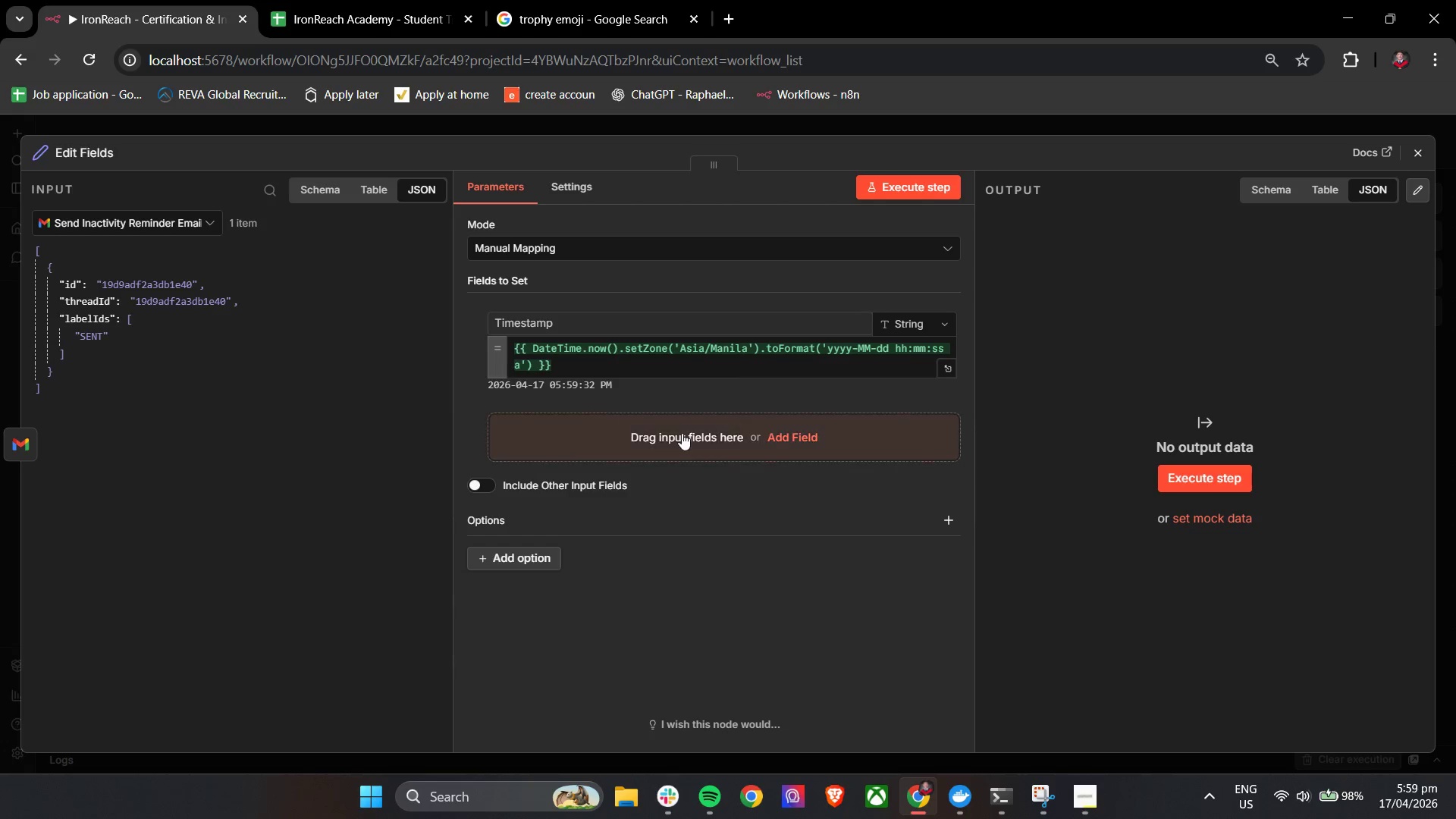 
left_click([695, 434])
 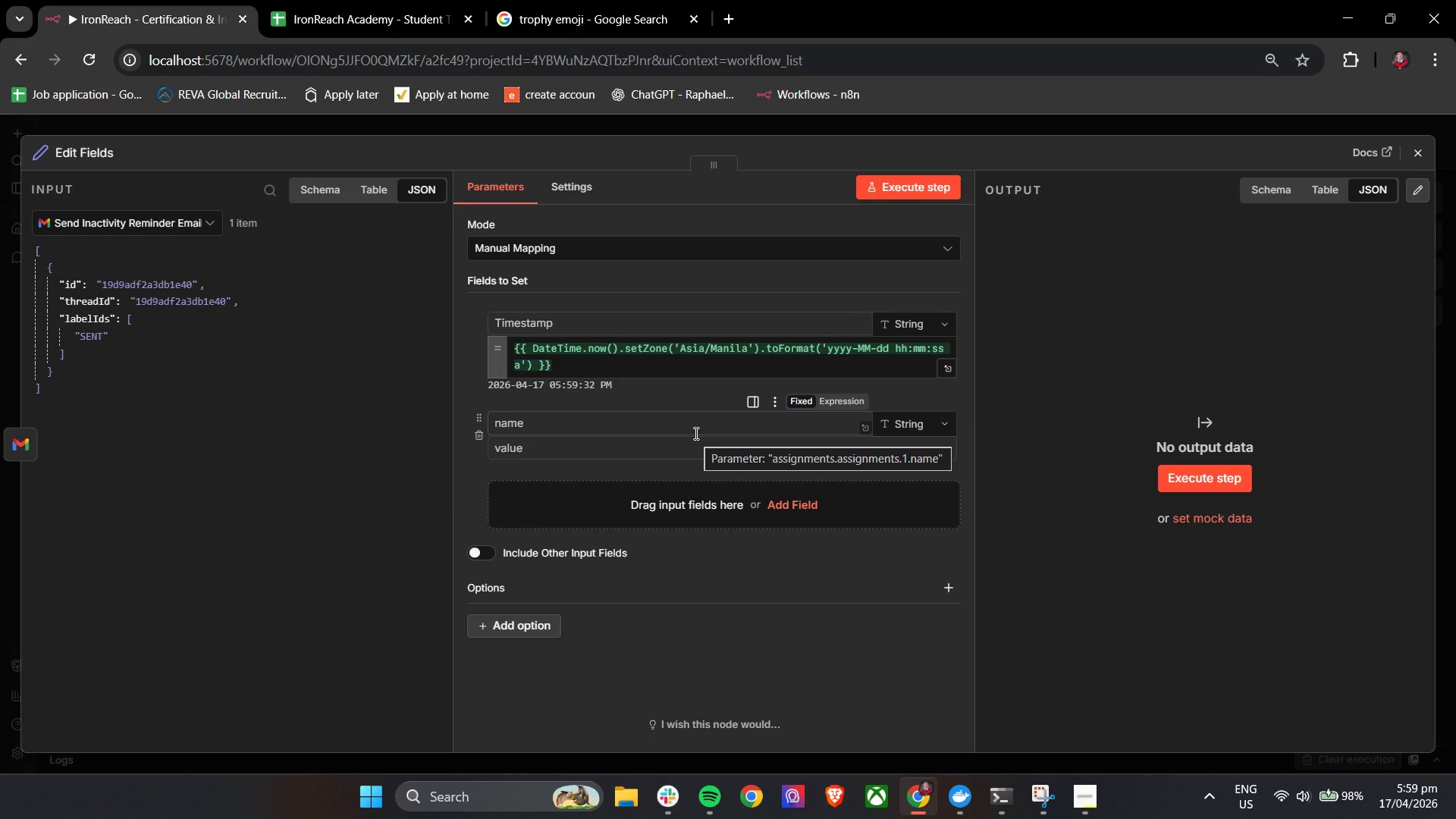 
wait(13.44)
 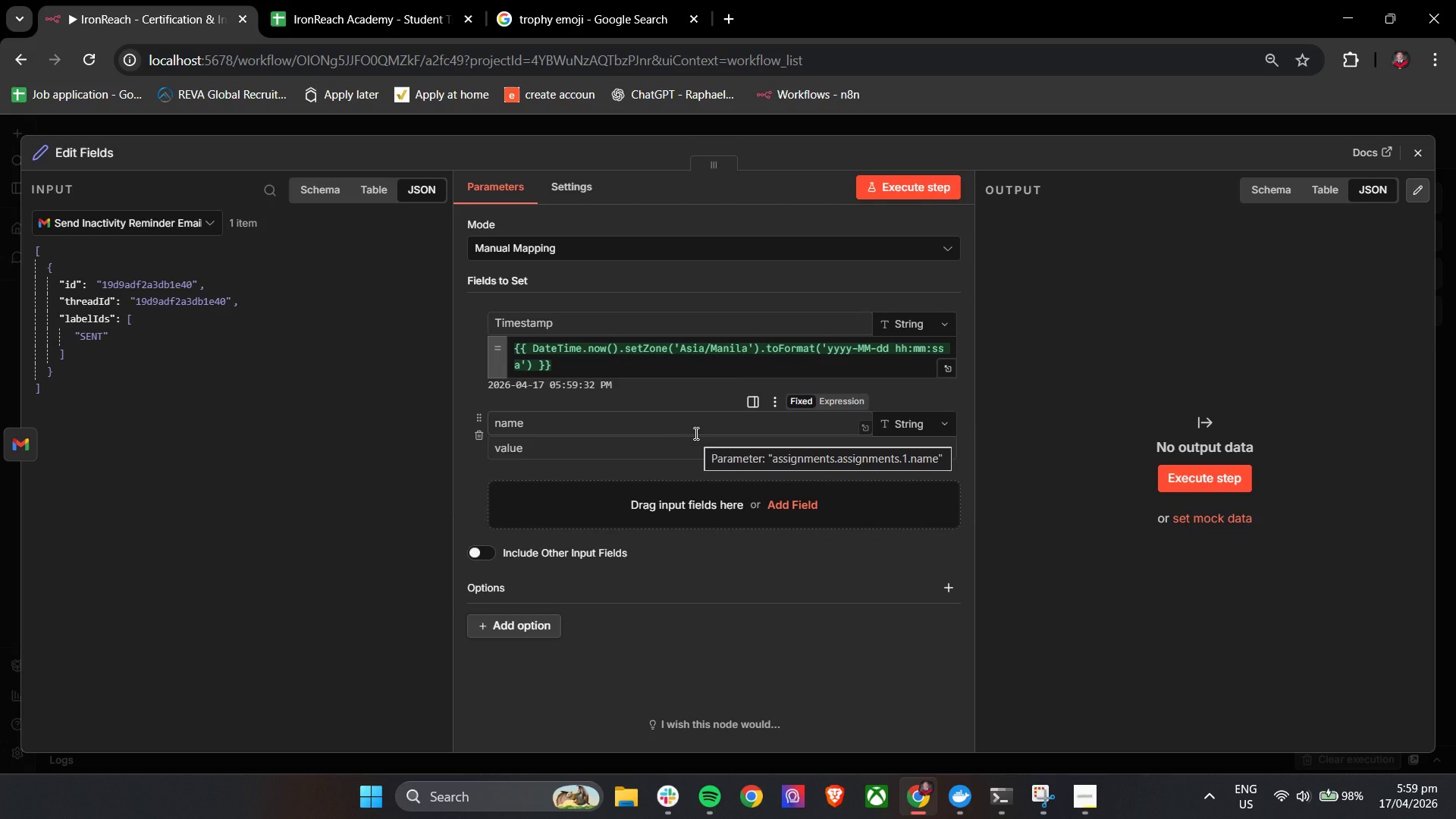 
left_click([375, 0])
 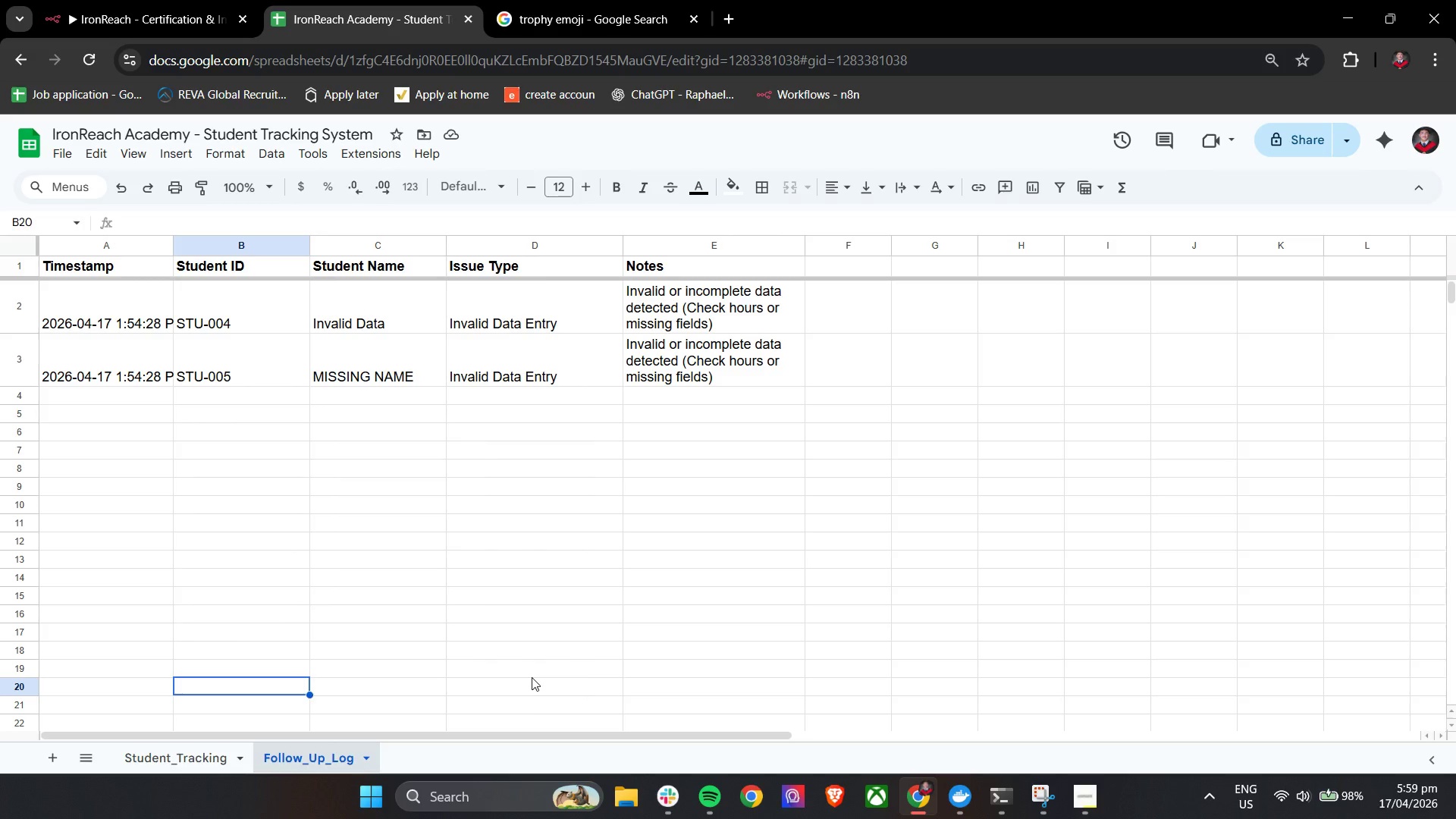 
wait(10.55)
 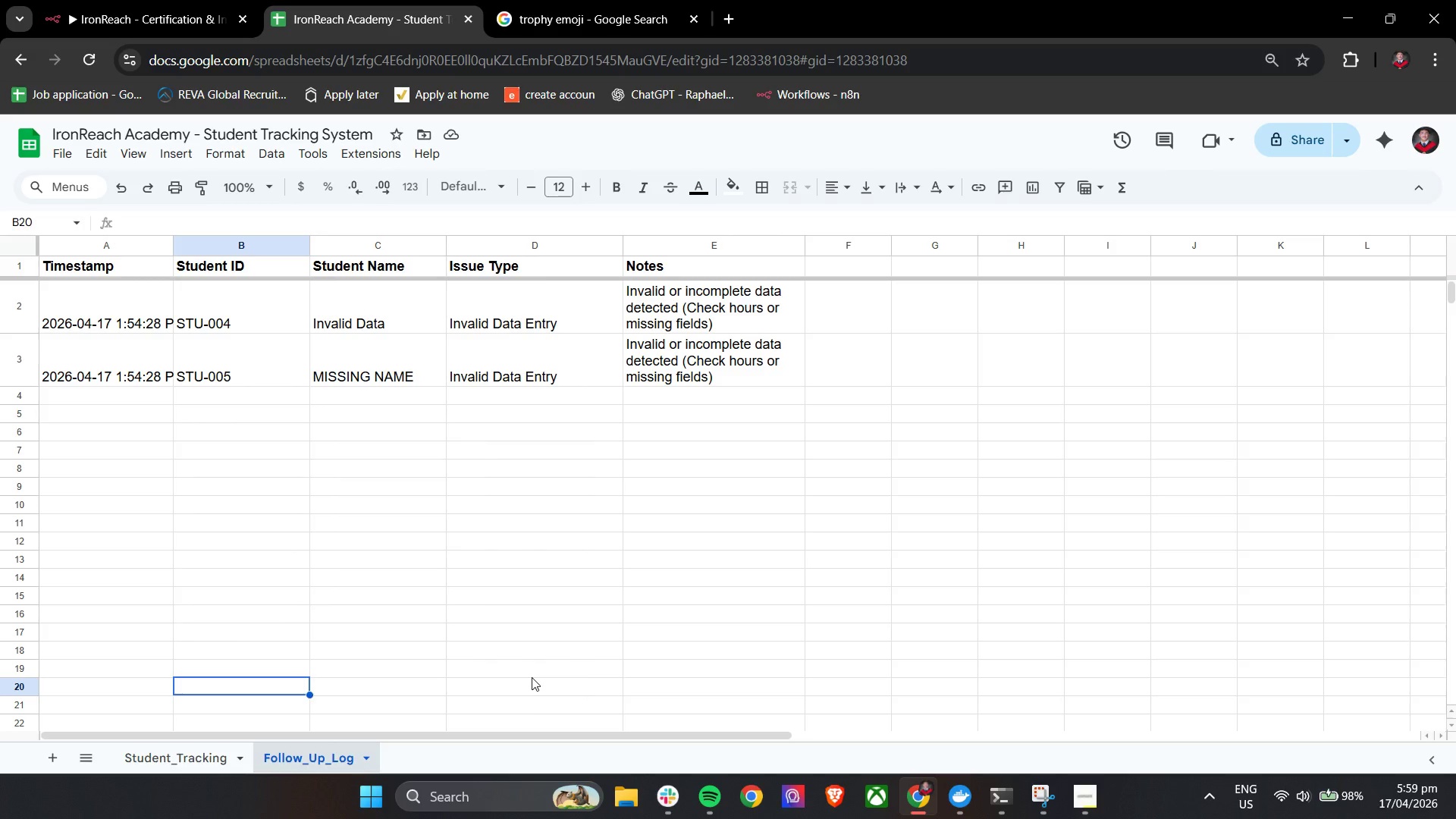 
left_click([195, 754])
 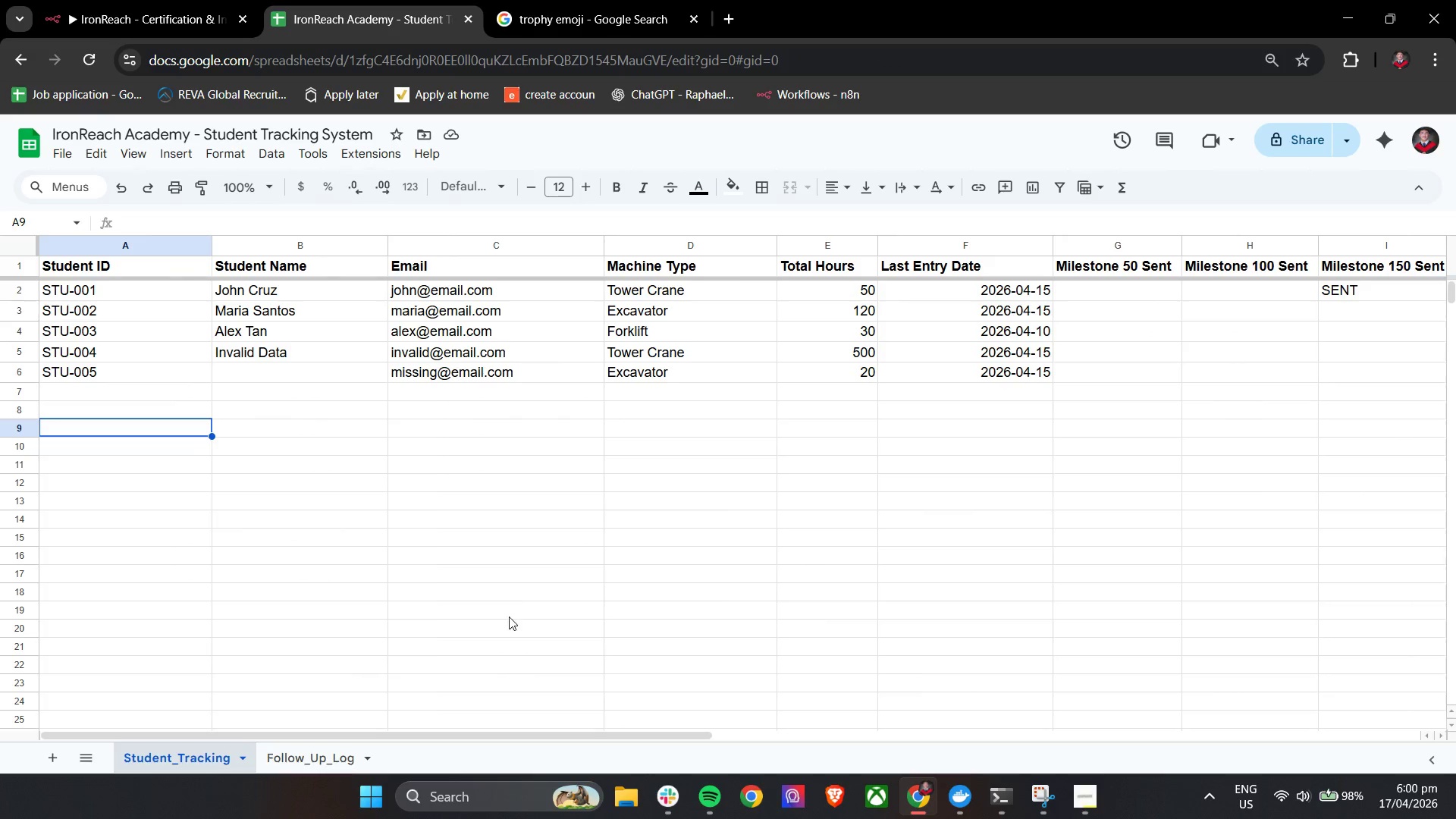 
left_click_drag(start_coordinate=[477, 735], to_coordinate=[390, 700])
 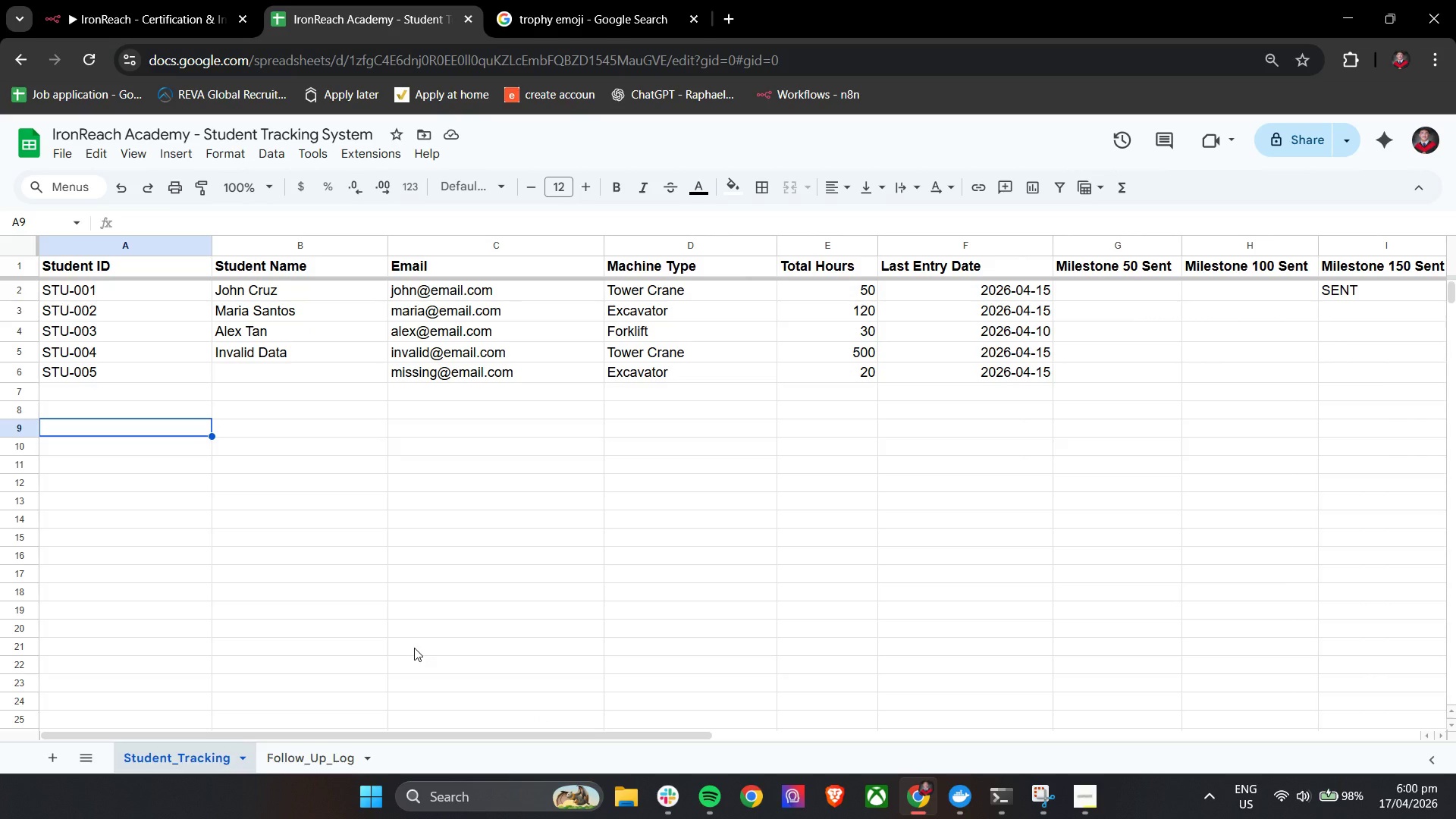 
wait(15.89)
 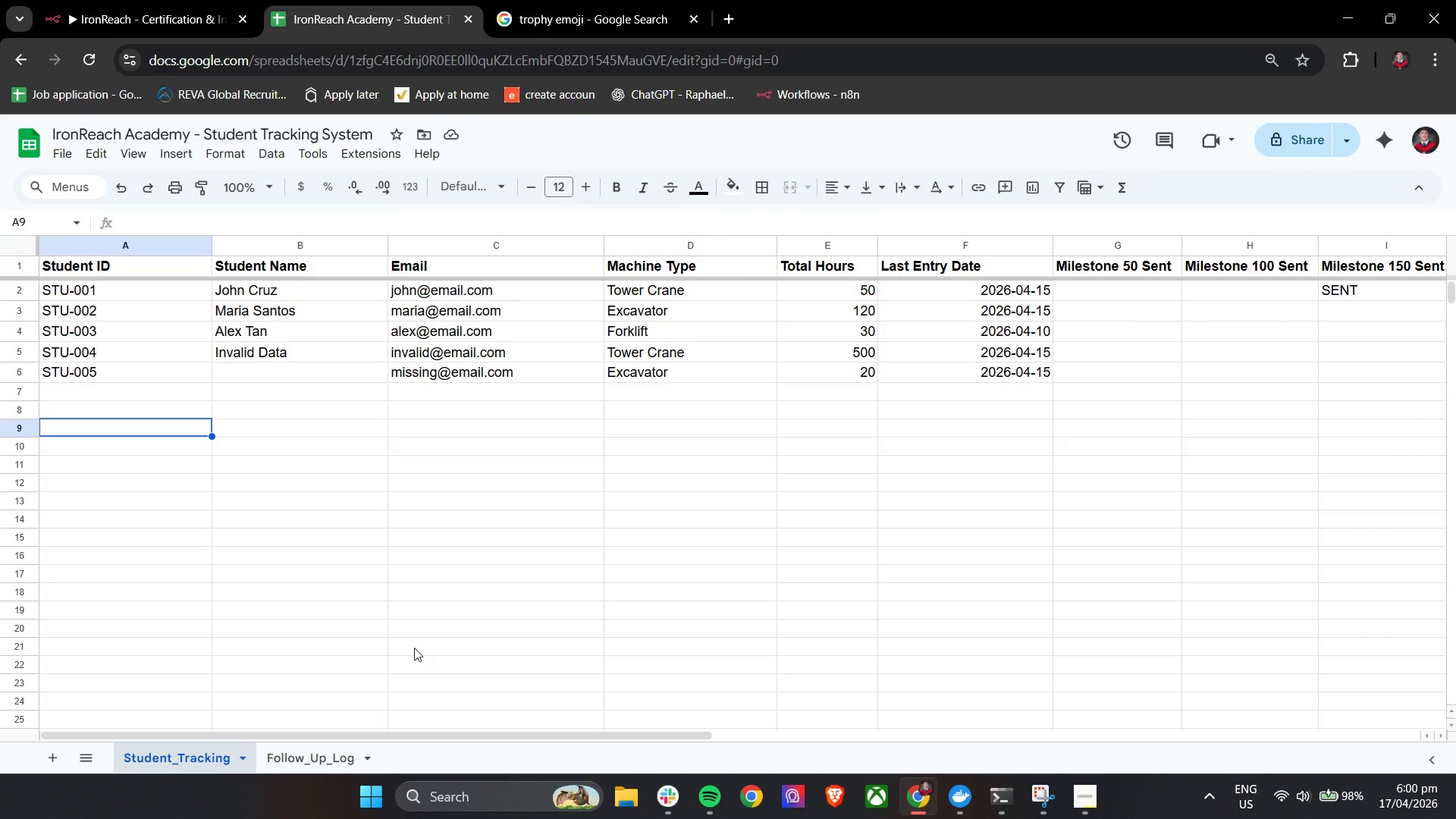 
scroll: coordinate [410, 543], scroll_direction: up, amount: 2.0
 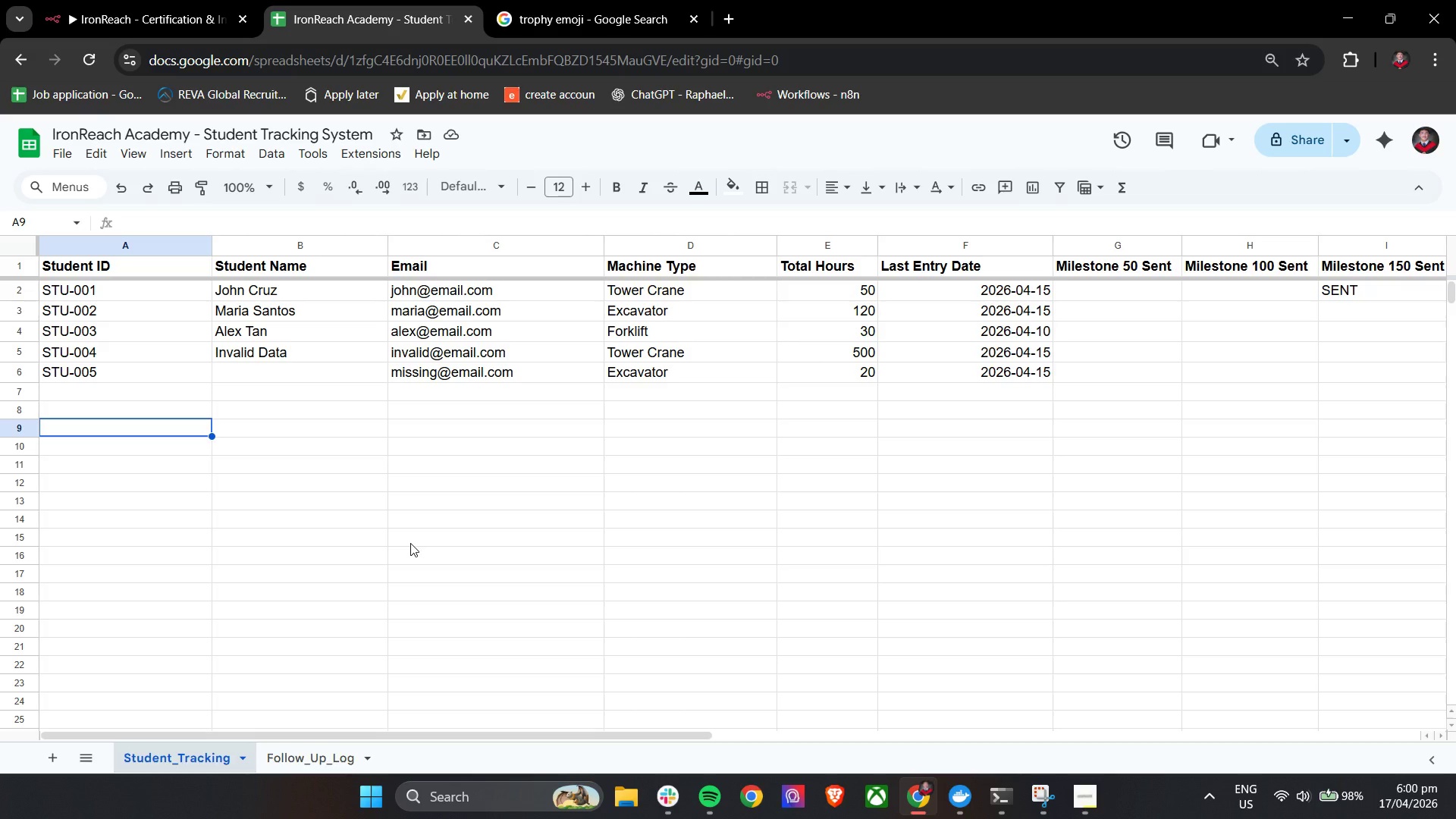 
left_click([294, 754])
 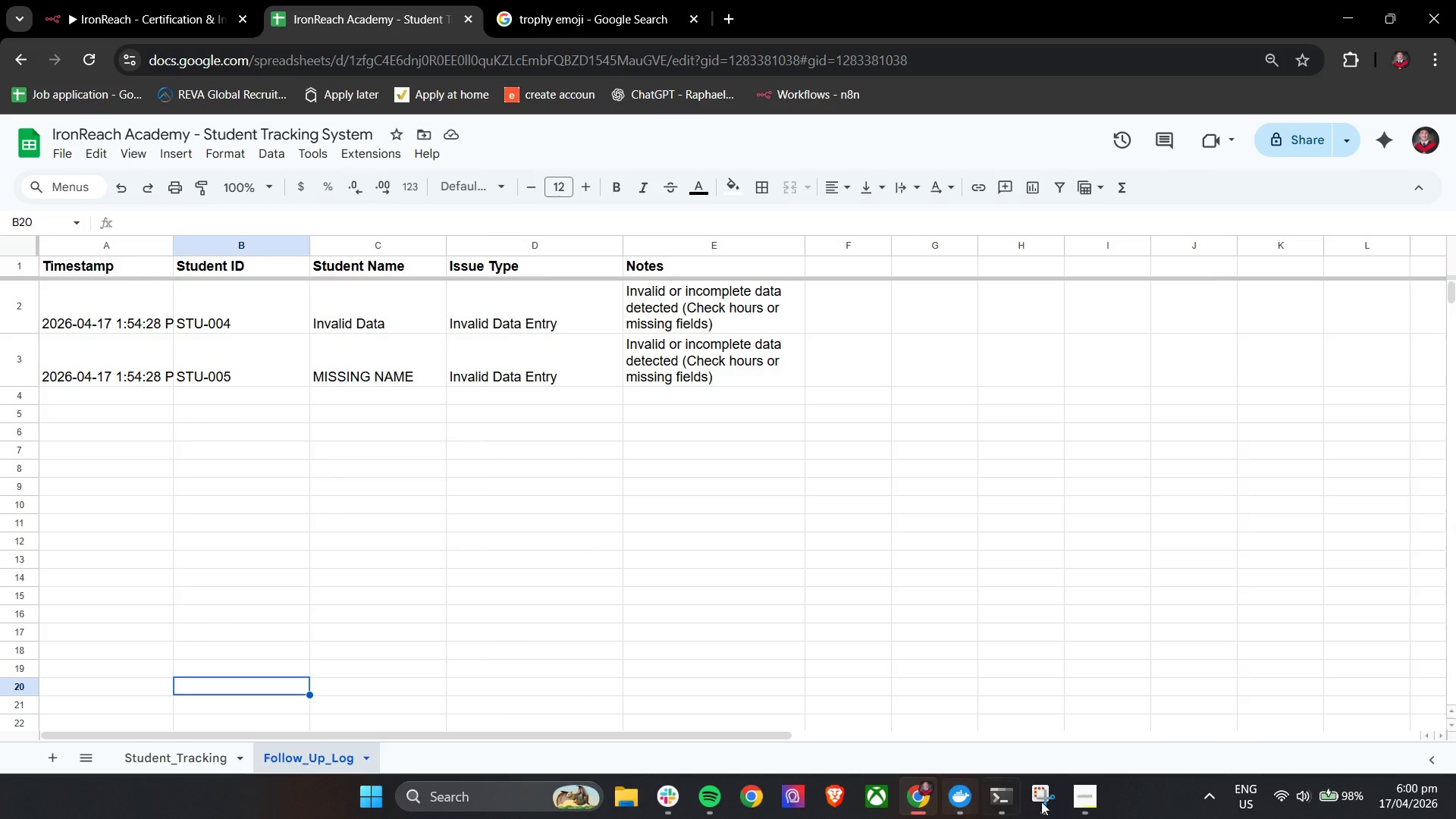 
left_click([1091, 802])